 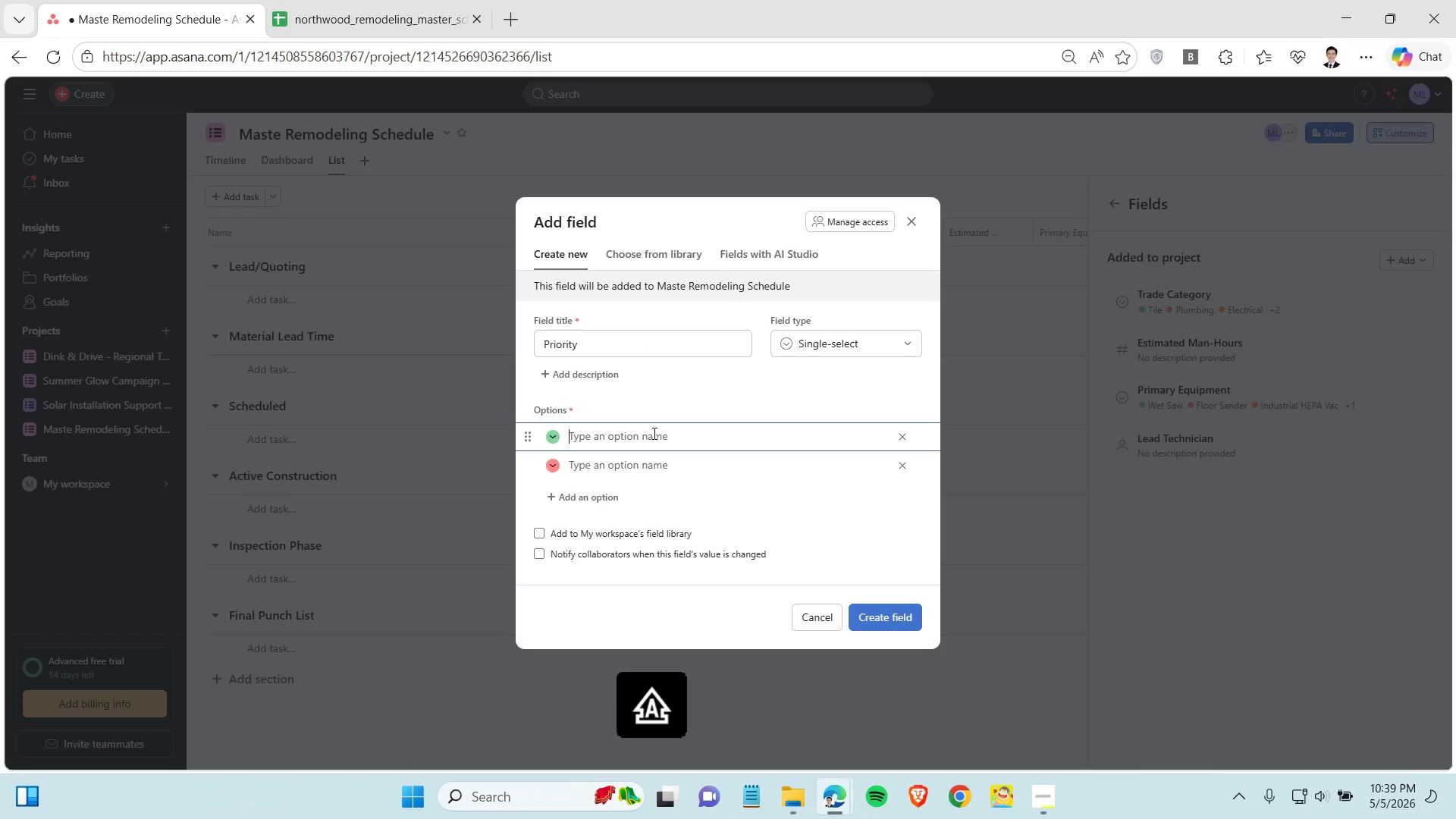 
type(Low)
 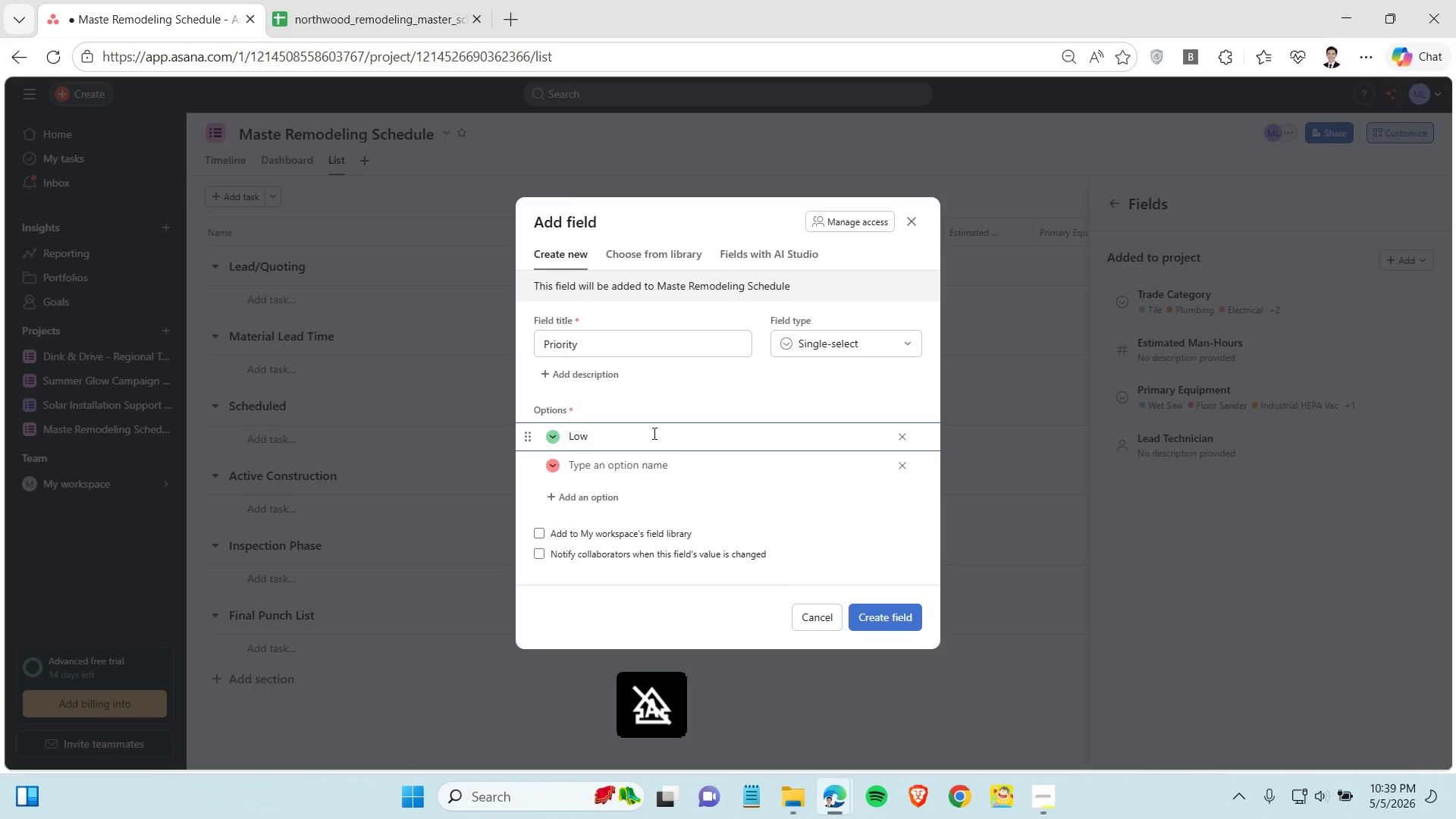 
key(Enter)
 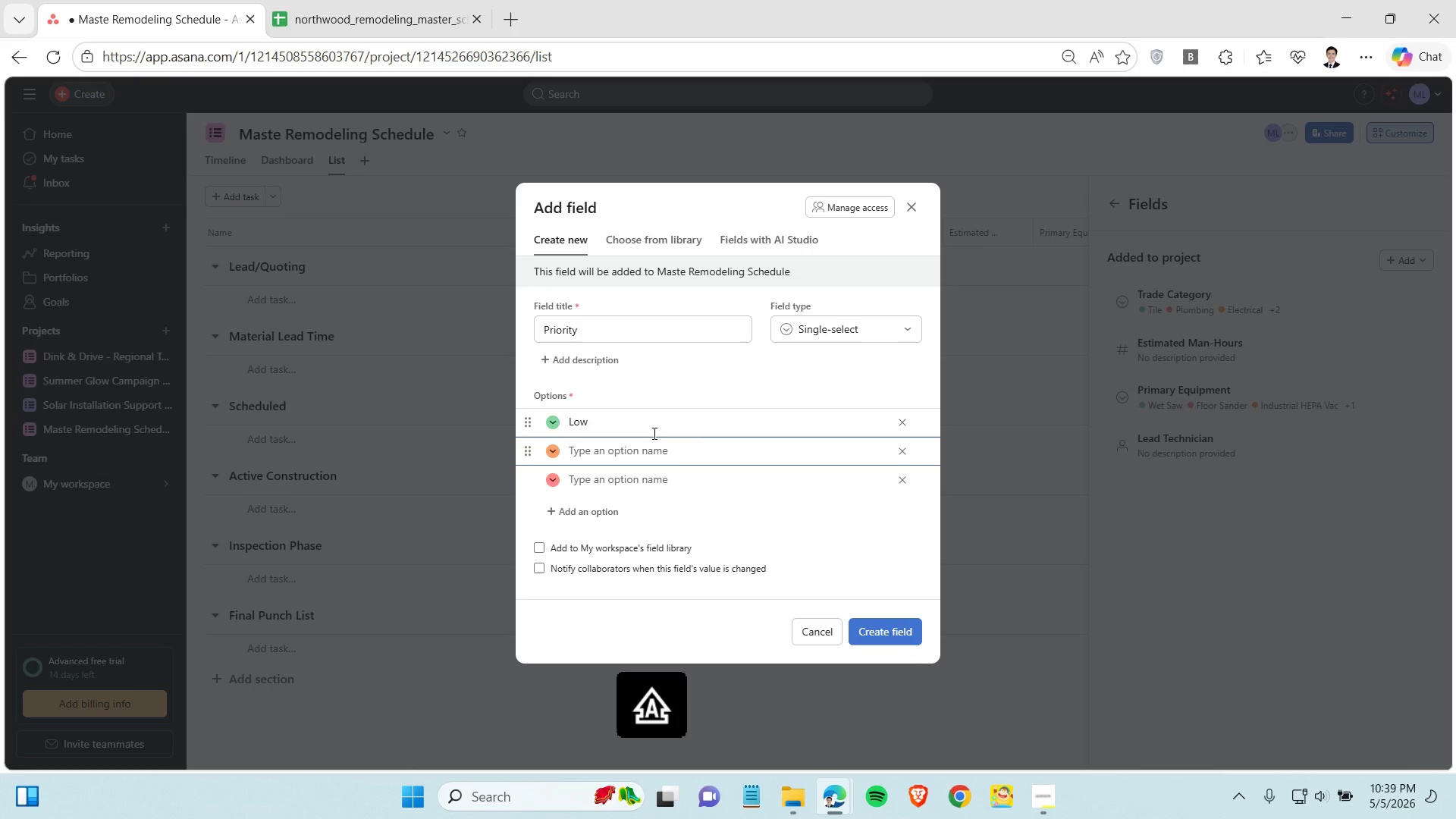 
type(Medium)
 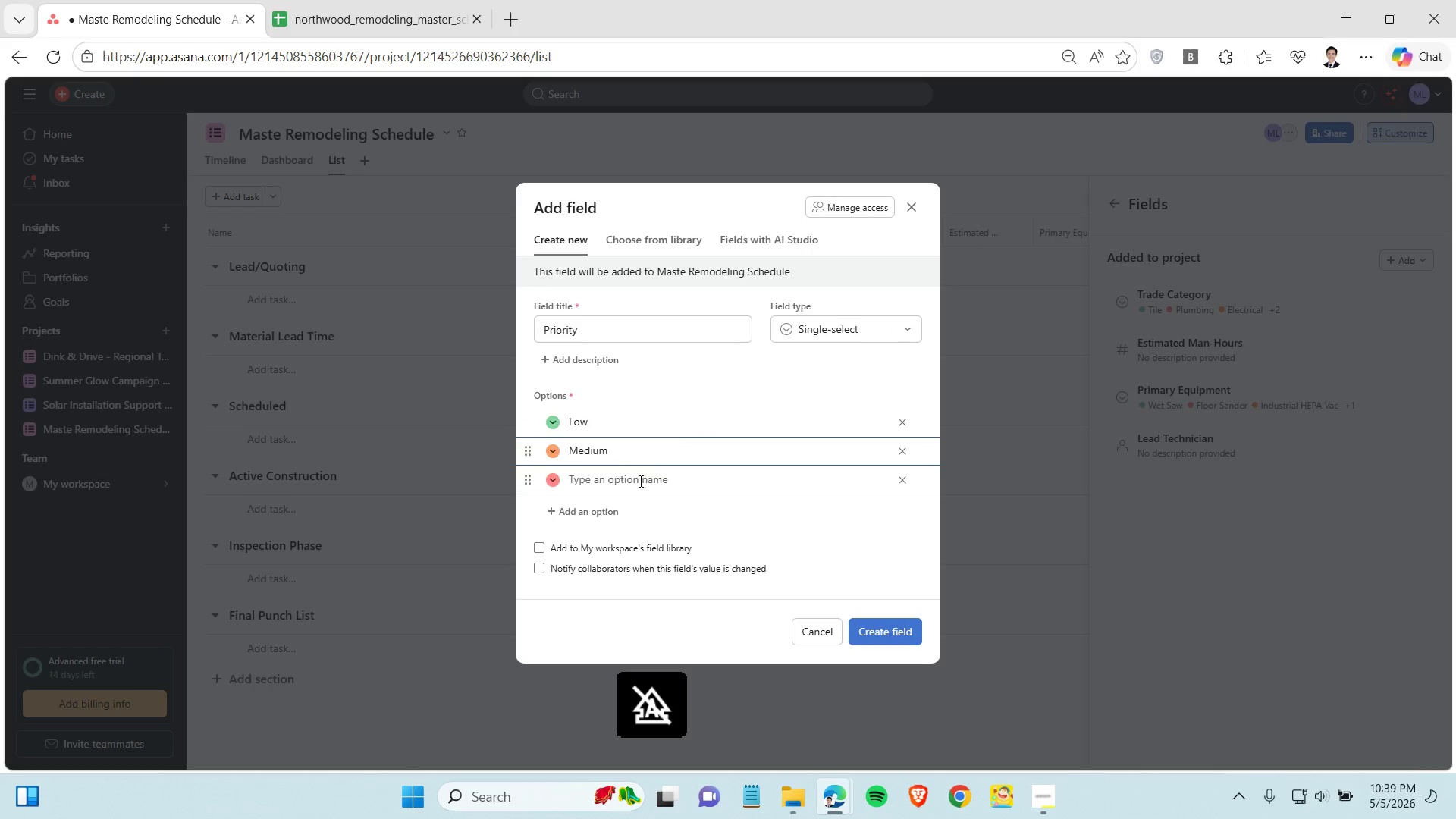 
left_click([639, 481])
 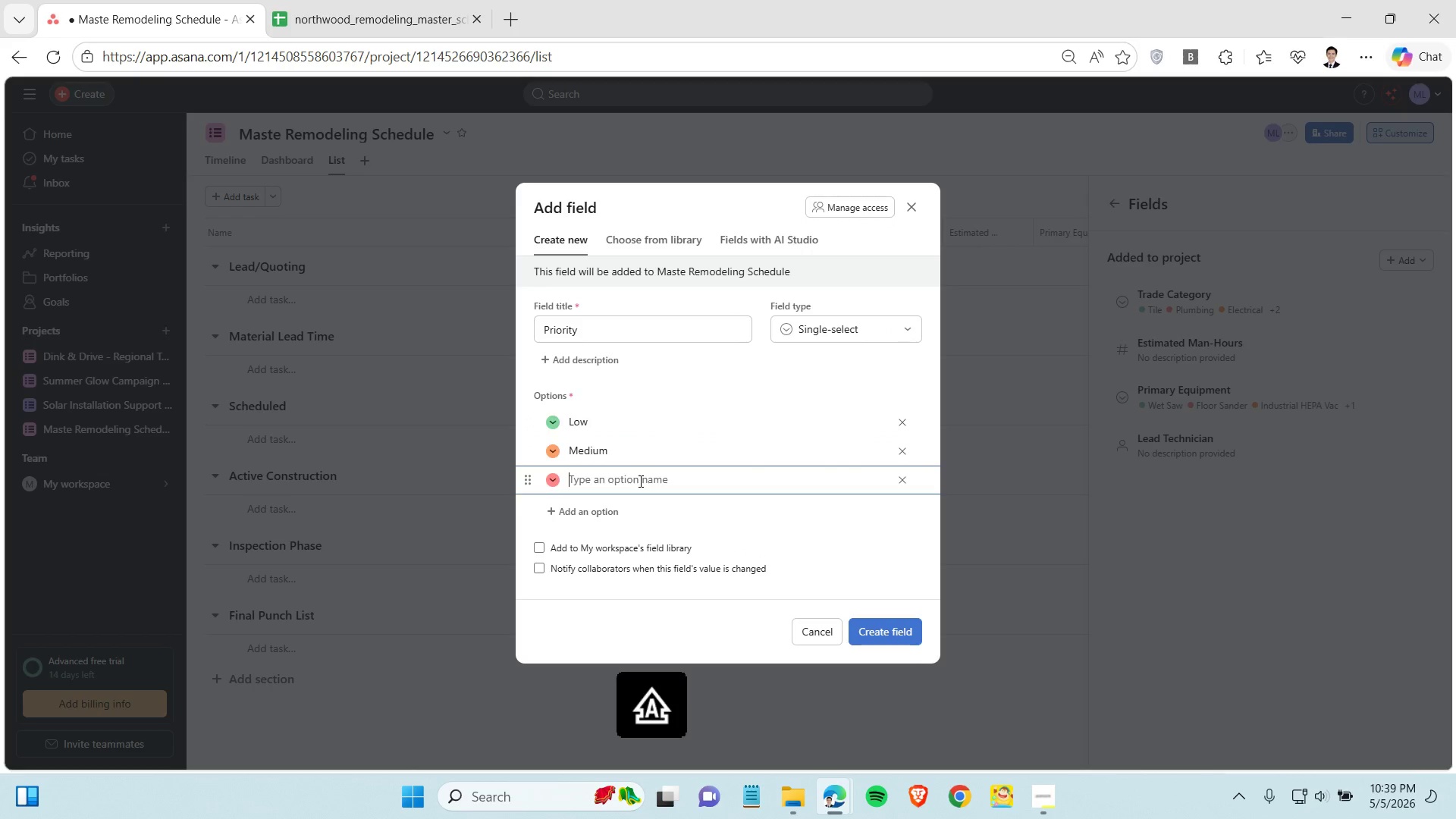 
type(High)
 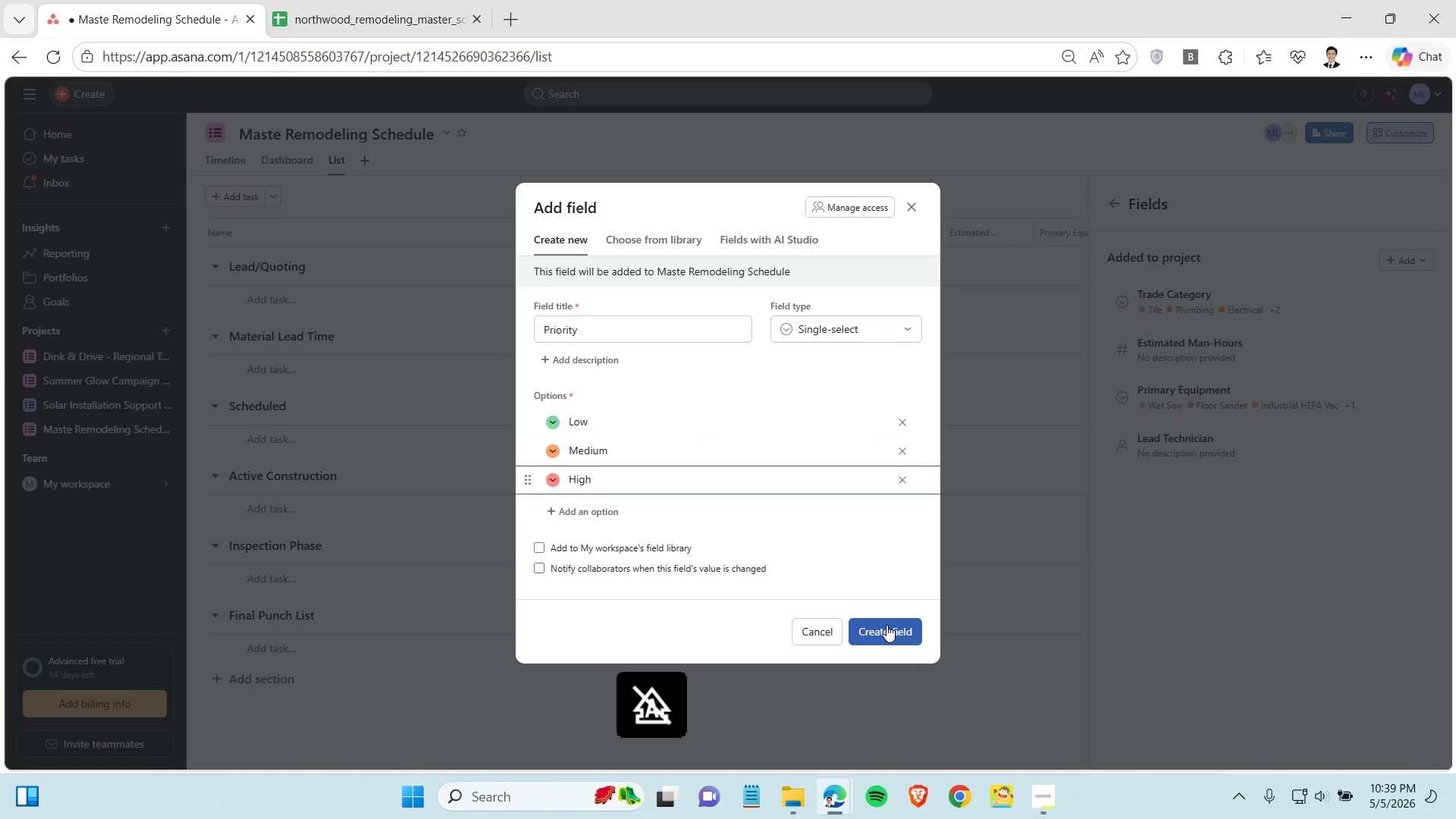 
left_click([886, 625])
 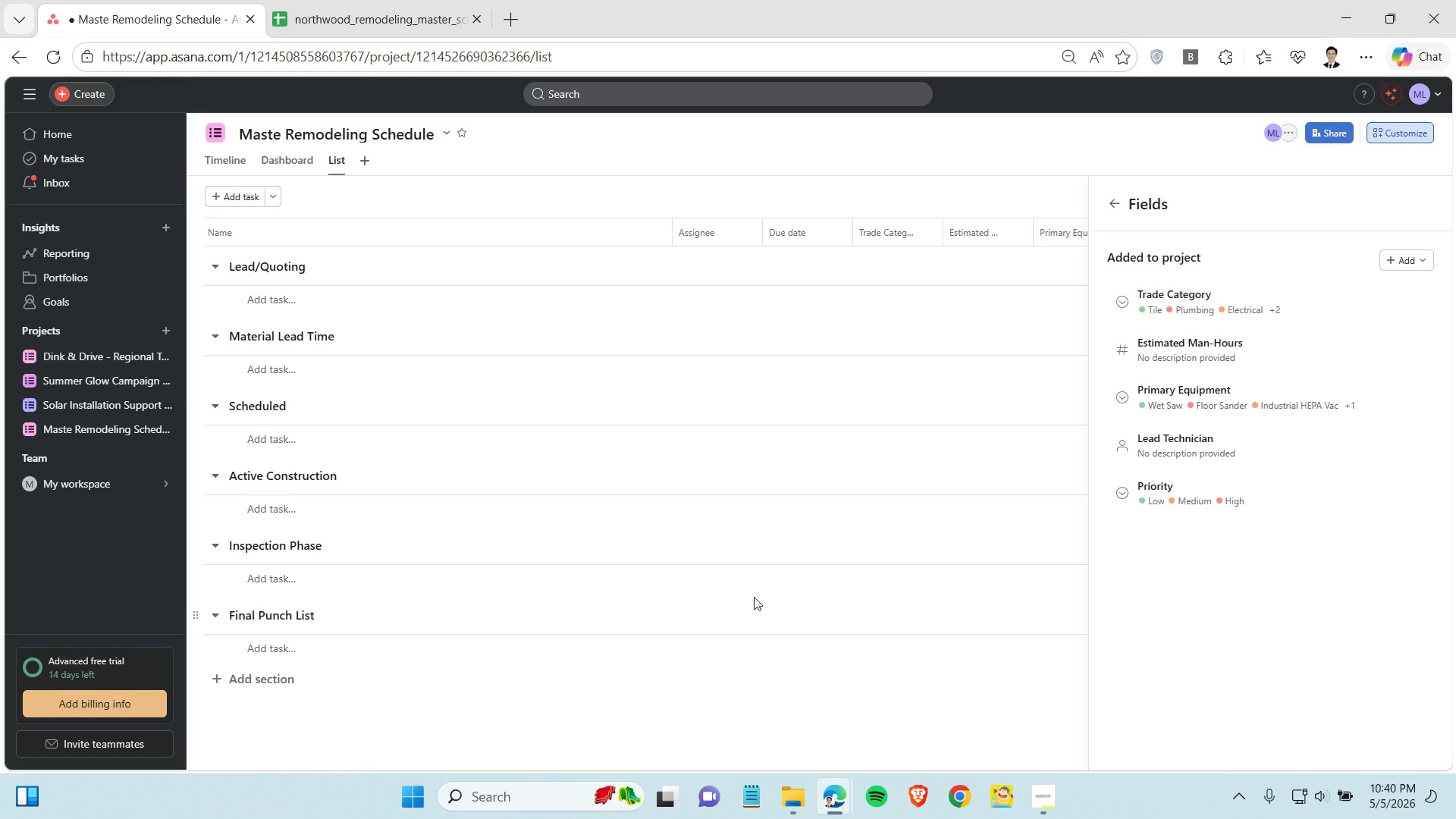 
wait(15.53)
 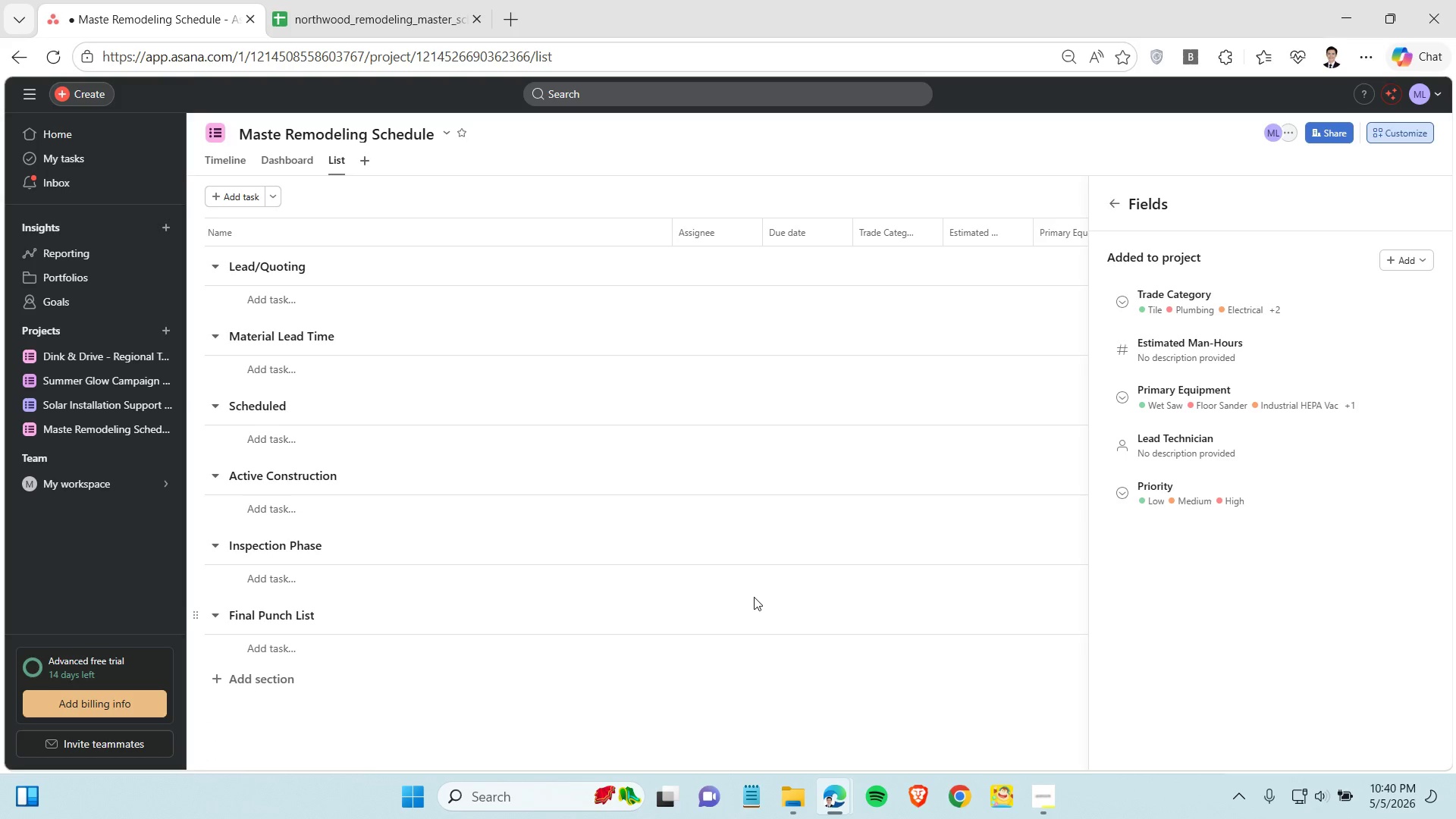 
left_click([1031, 793])